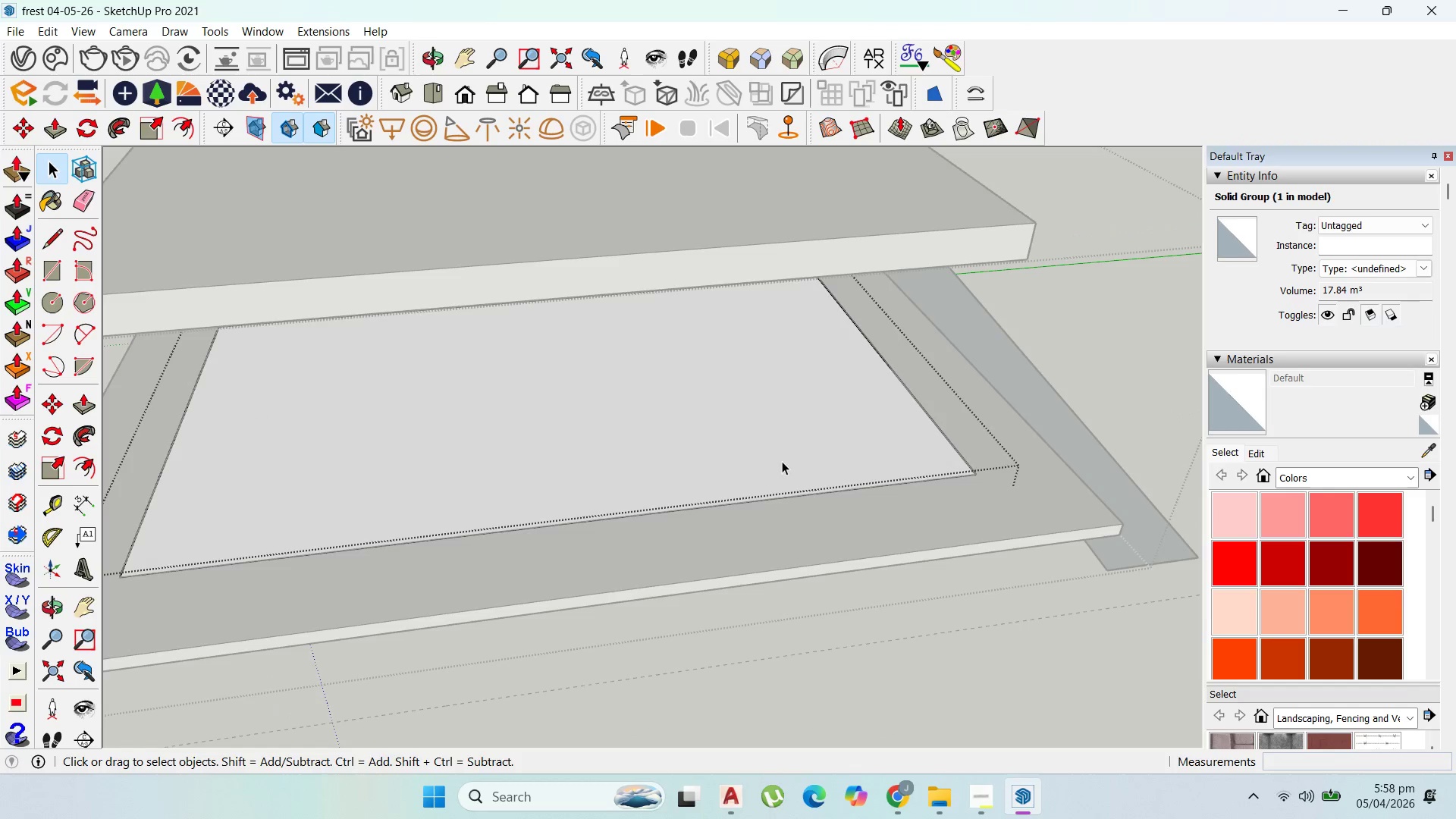 
triple_click([782, 460])
 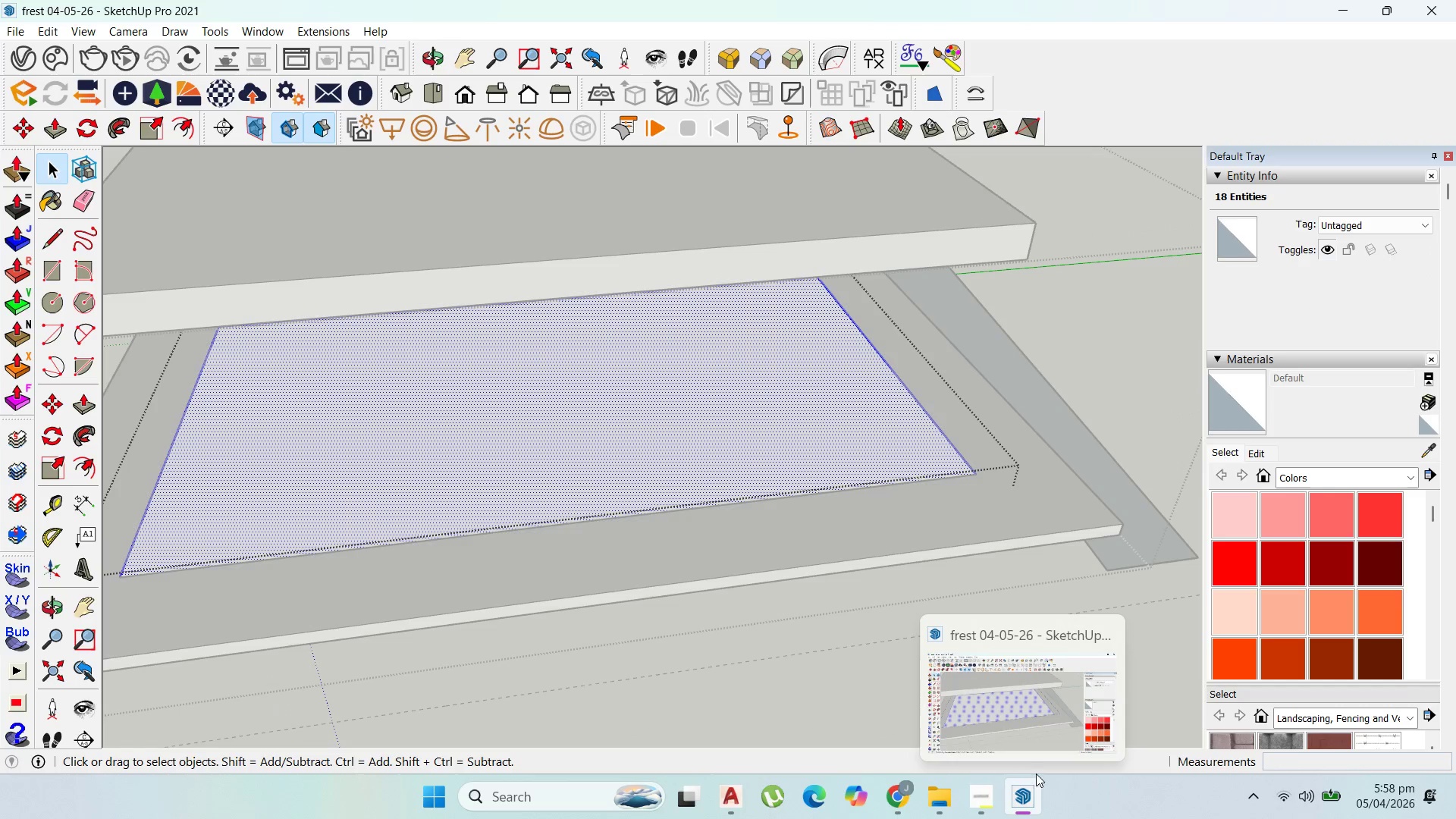 
left_click([982, 788])